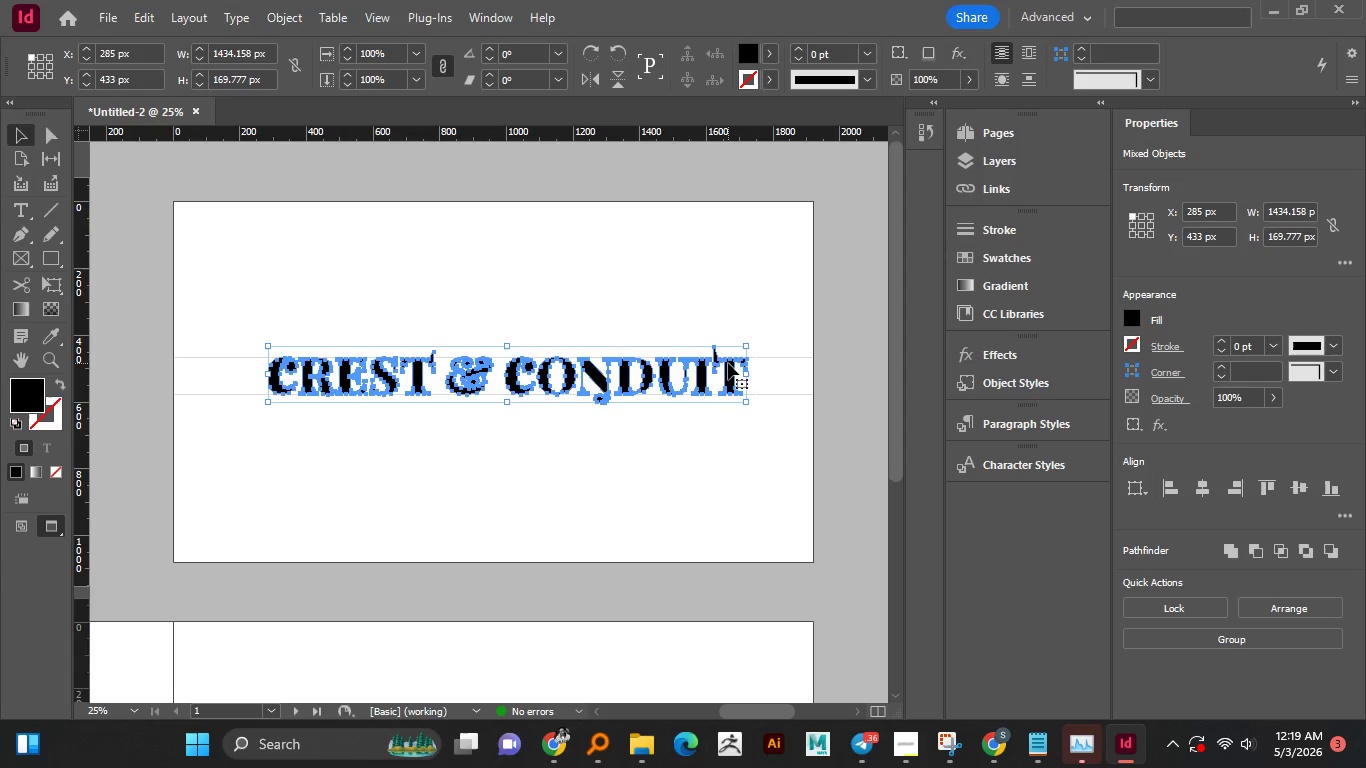 
hold_key(key=ArrowLeft, duration=0.33)
 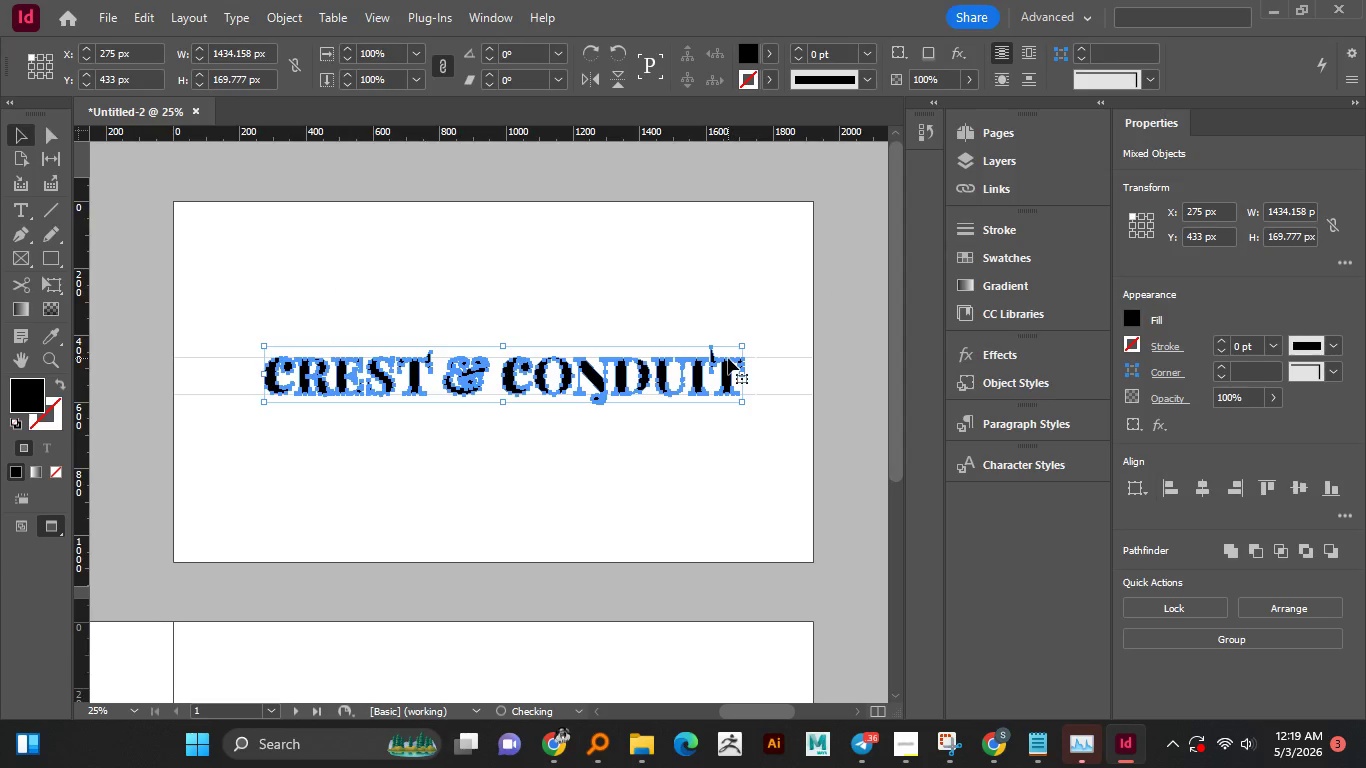 
key(Shift+ArrowLeft)
 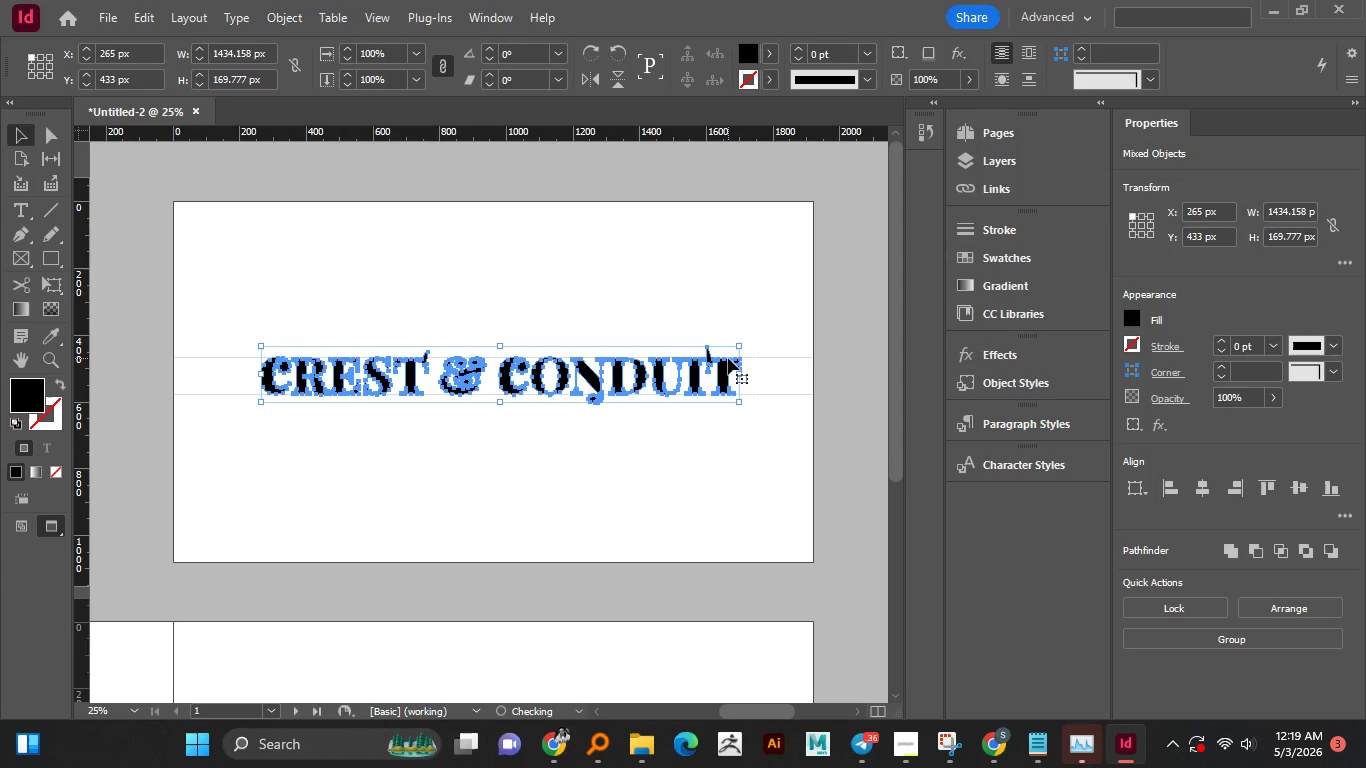 
key(Shift+ArrowLeft)
 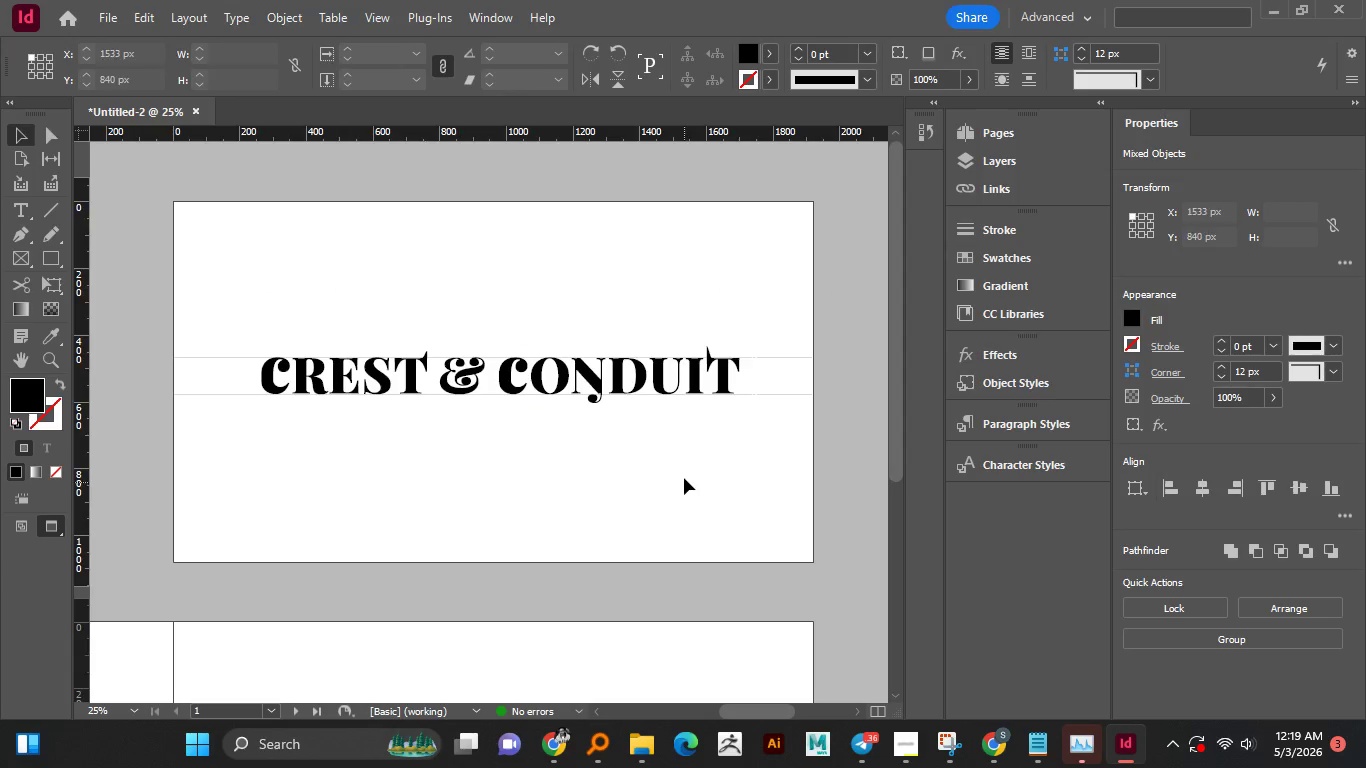 
left_click([684, 483])
 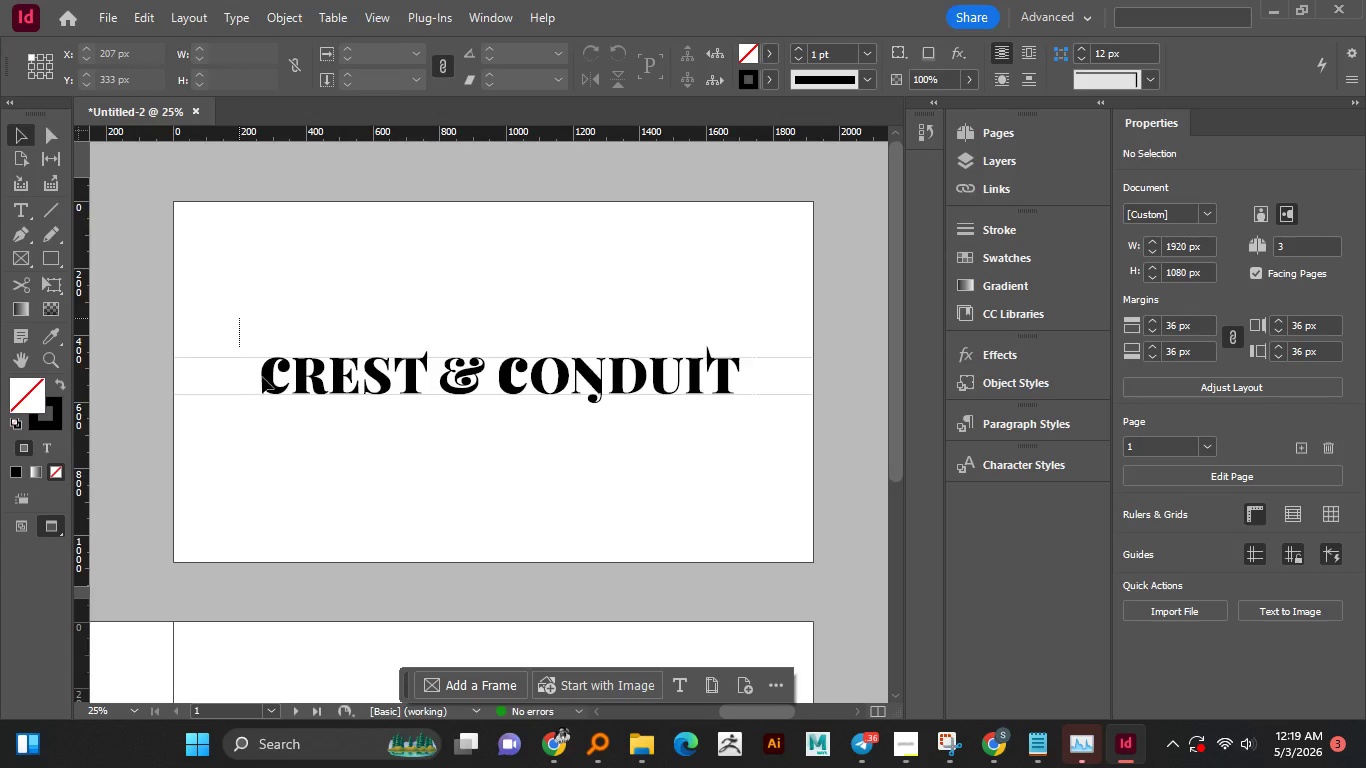 
left_click_drag(start_coordinate=[239, 318], to_coordinate=[751, 478])
 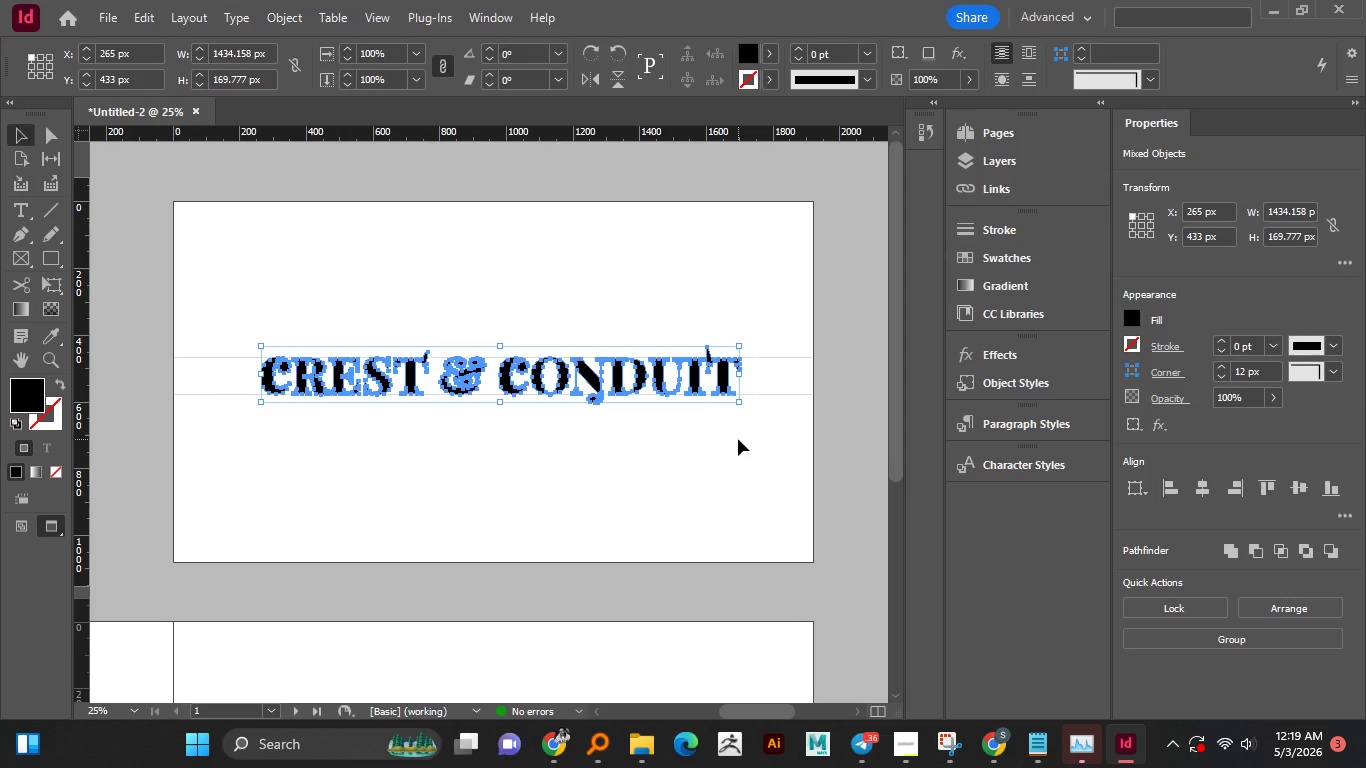 
key(Shift+ArrowLeft)
 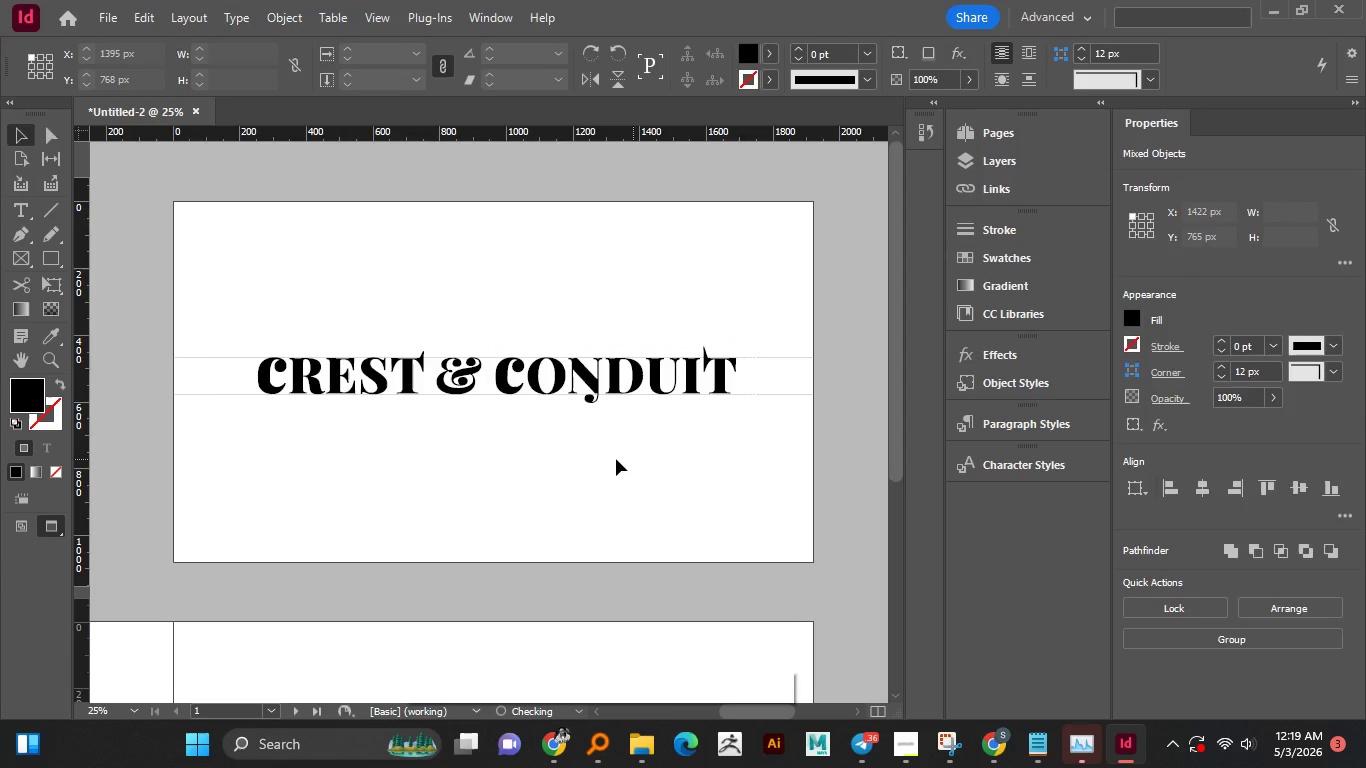 
left_click([729, 438])
 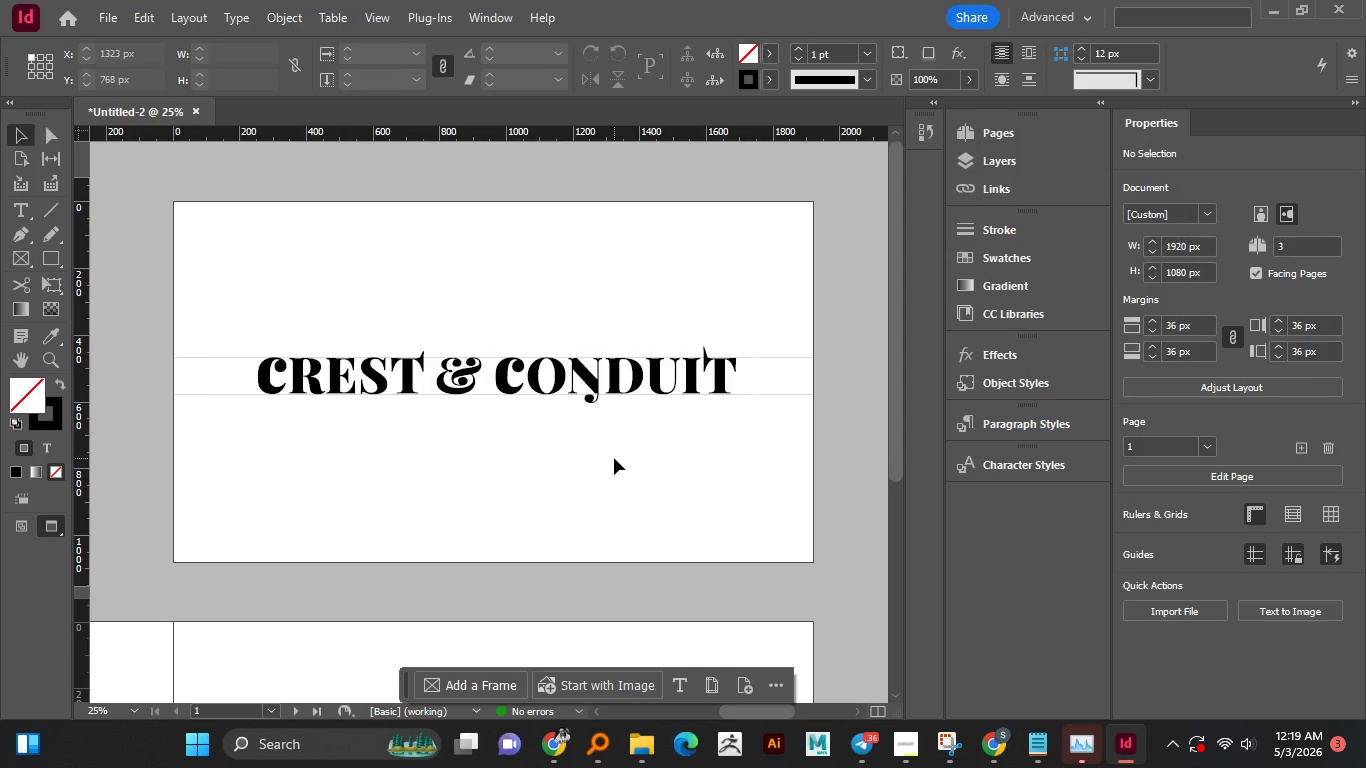 
left_click([614, 459])
 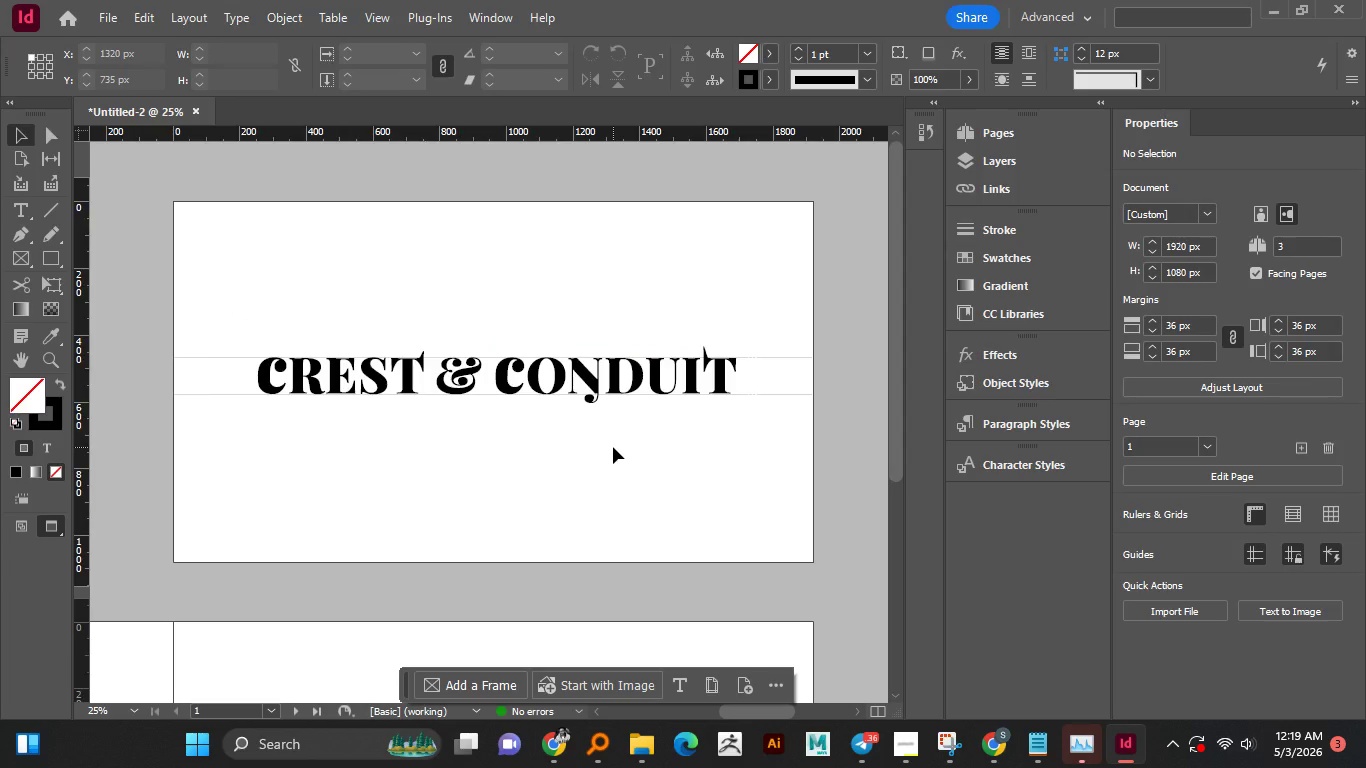 
hold_key(key=ControlLeft, duration=0.58)
 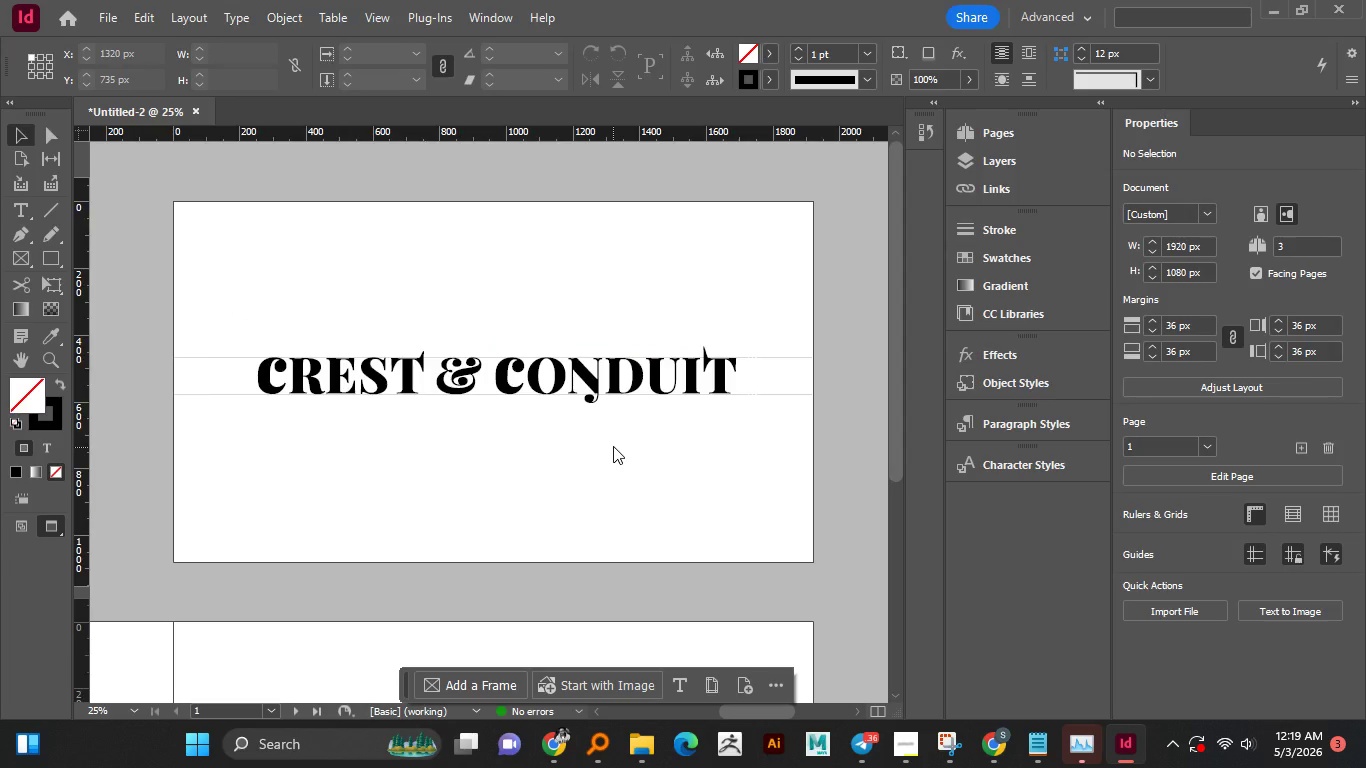 
key(S)
 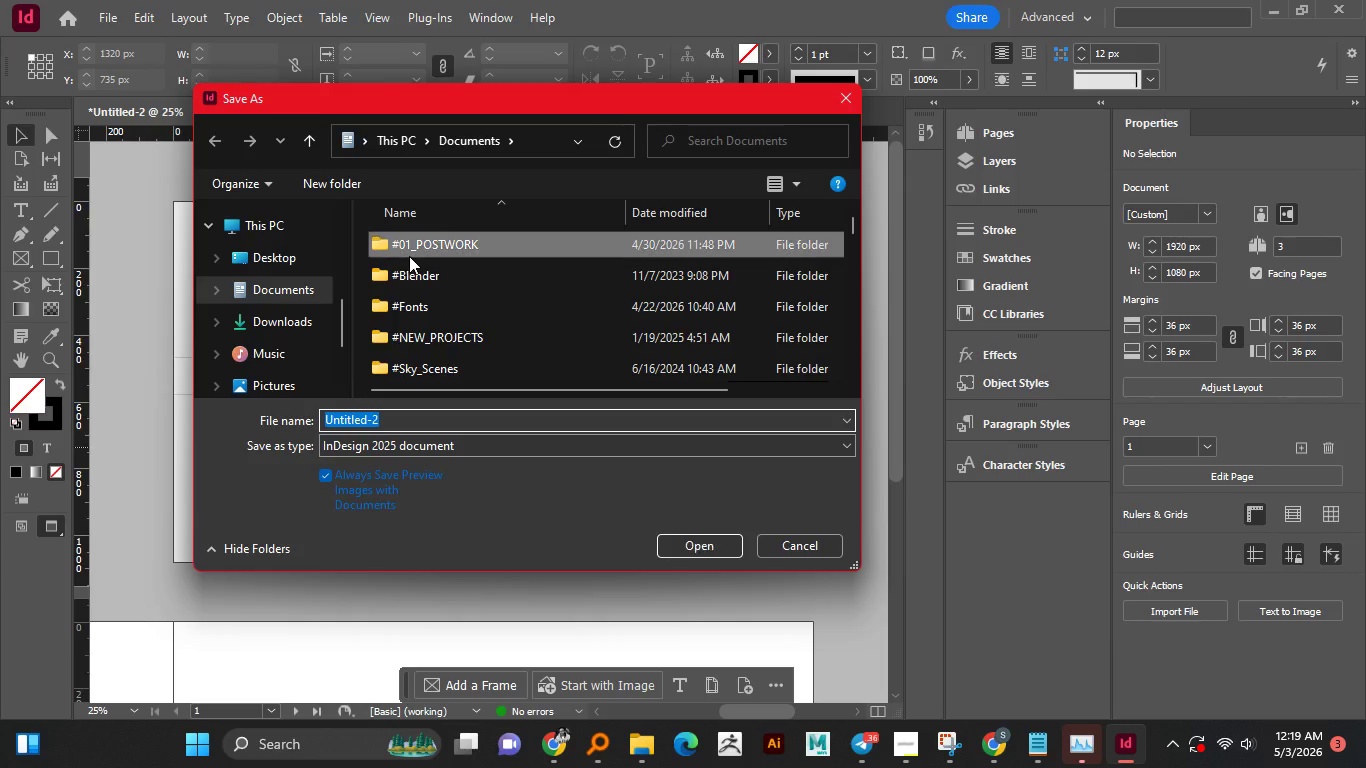 
double_click([409, 256])
 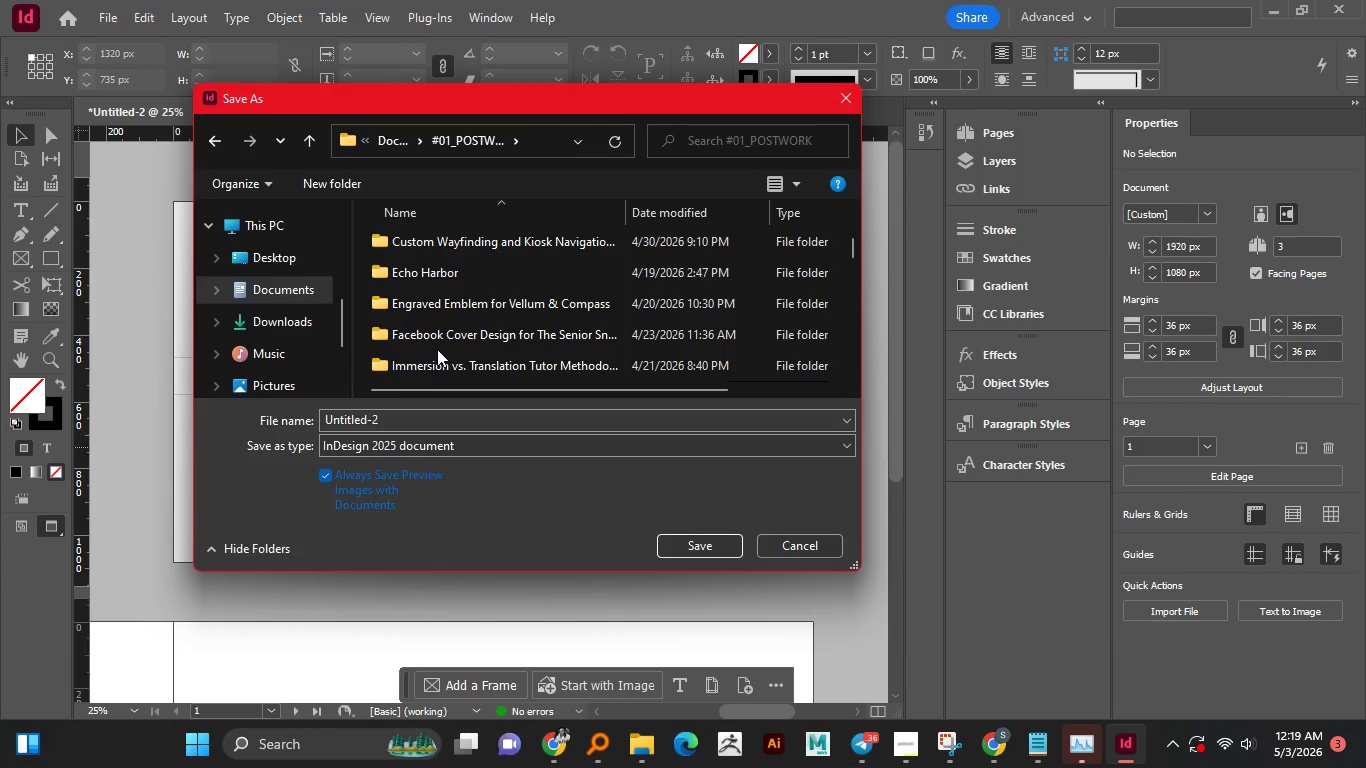 
scroll: coordinate [439, 311], scroll_direction: down, amount: 5.0
 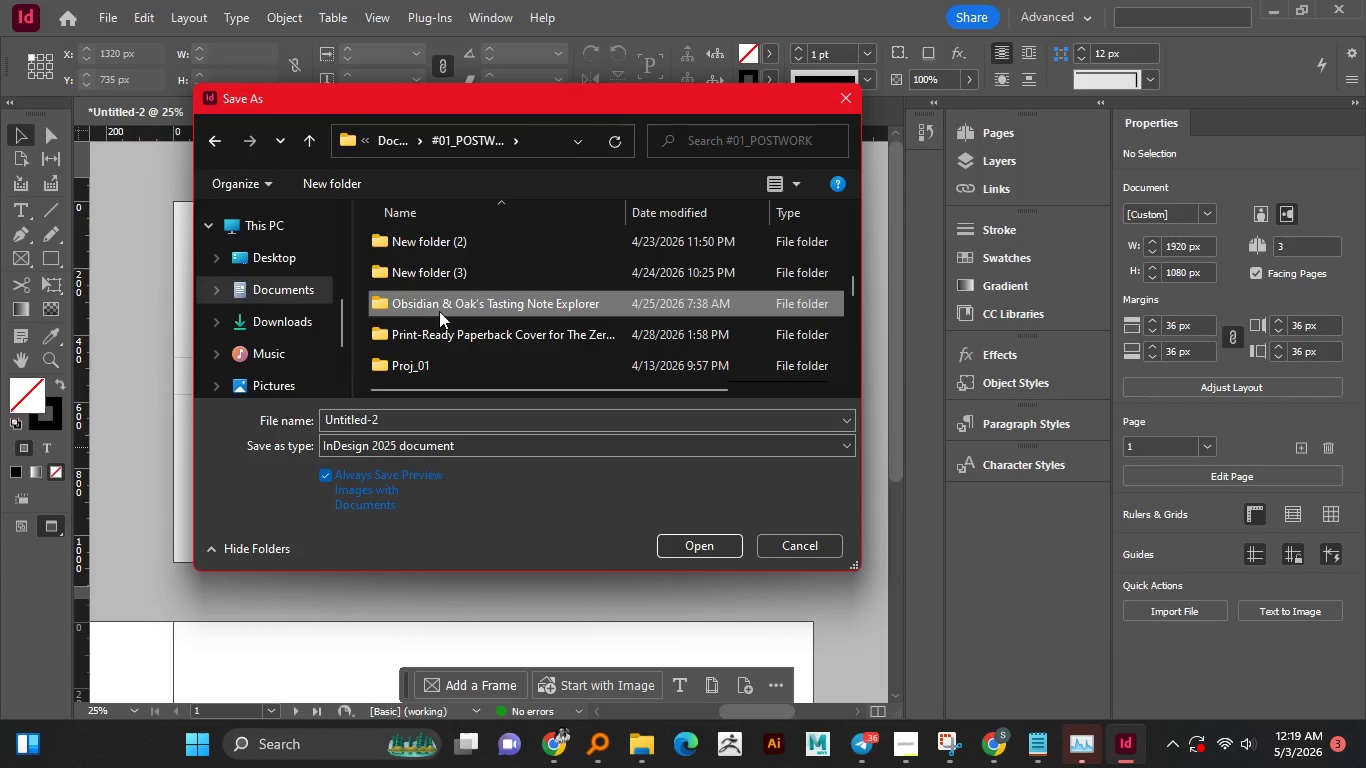 
left_click([439, 311])
 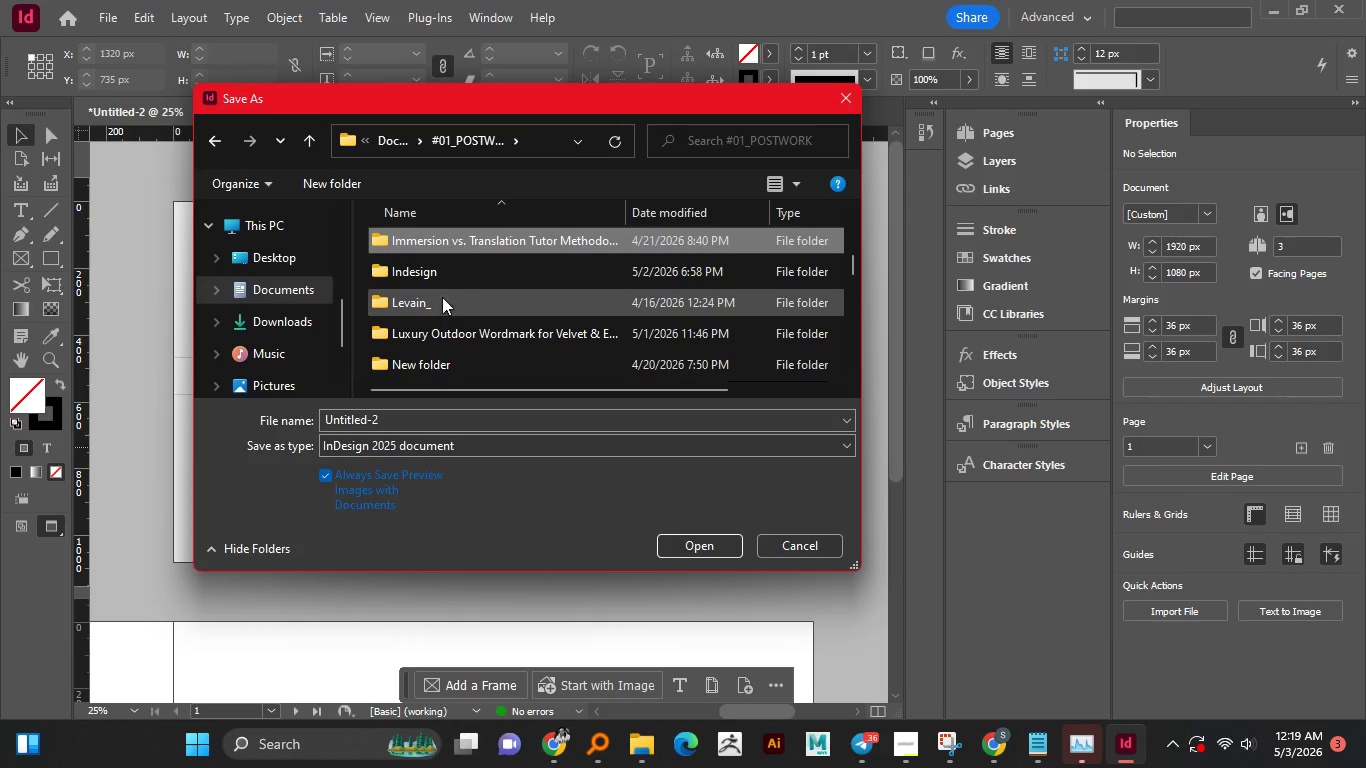 
key(I)
 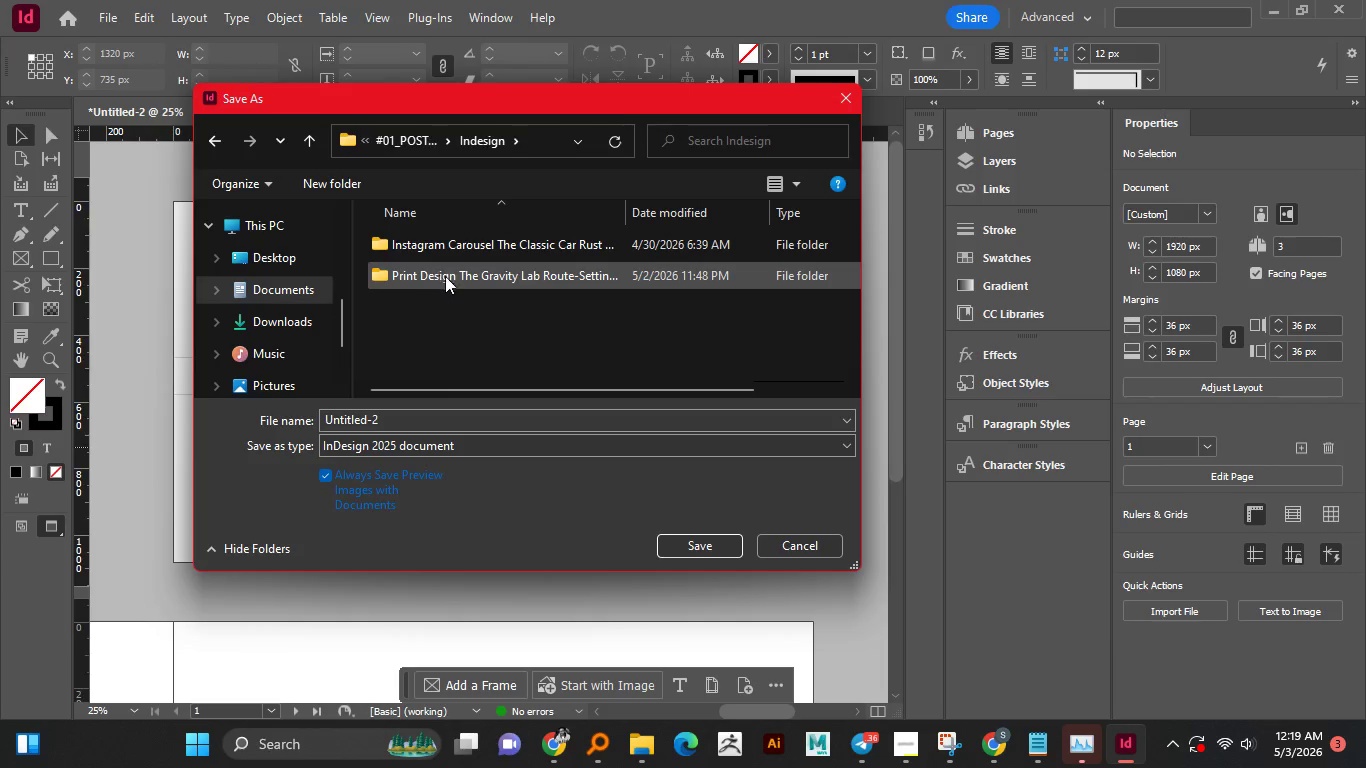 
double_click([439, 275])
 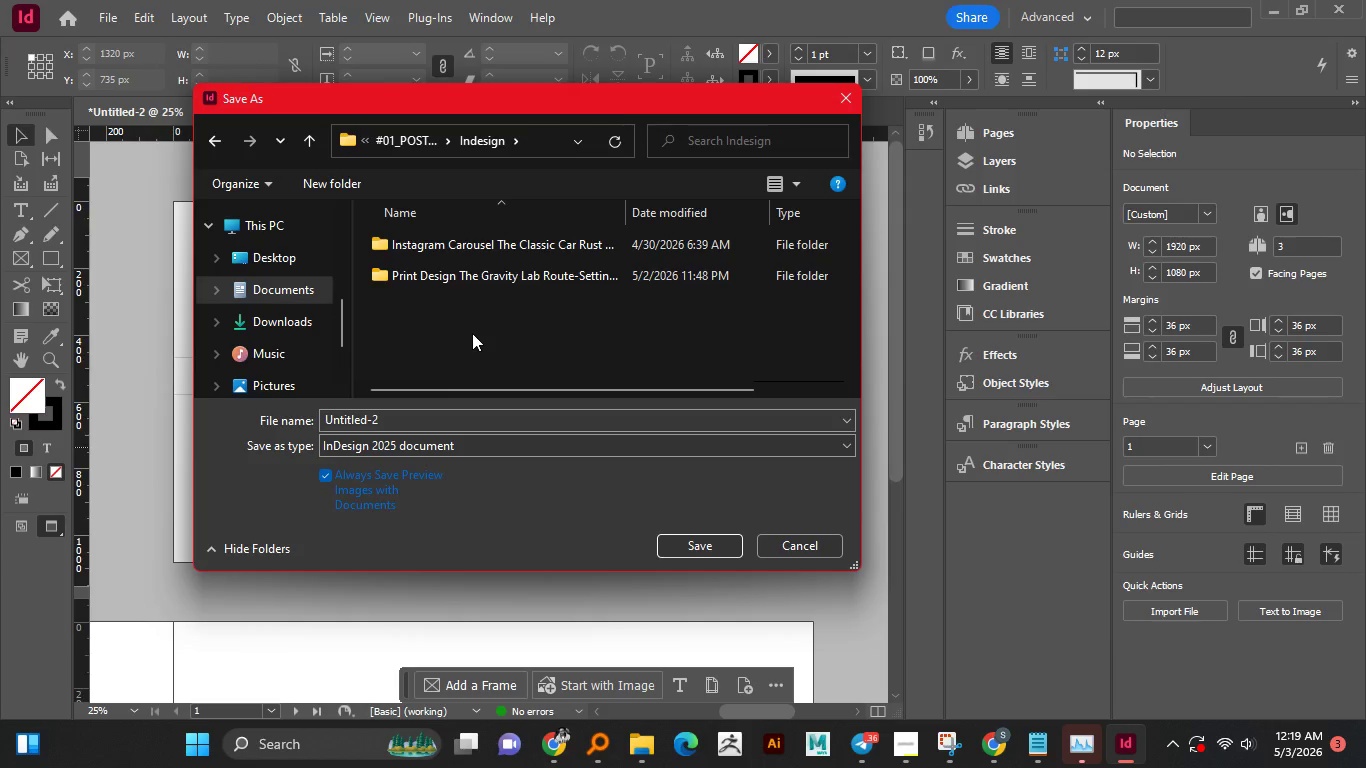 
left_click([476, 328])
 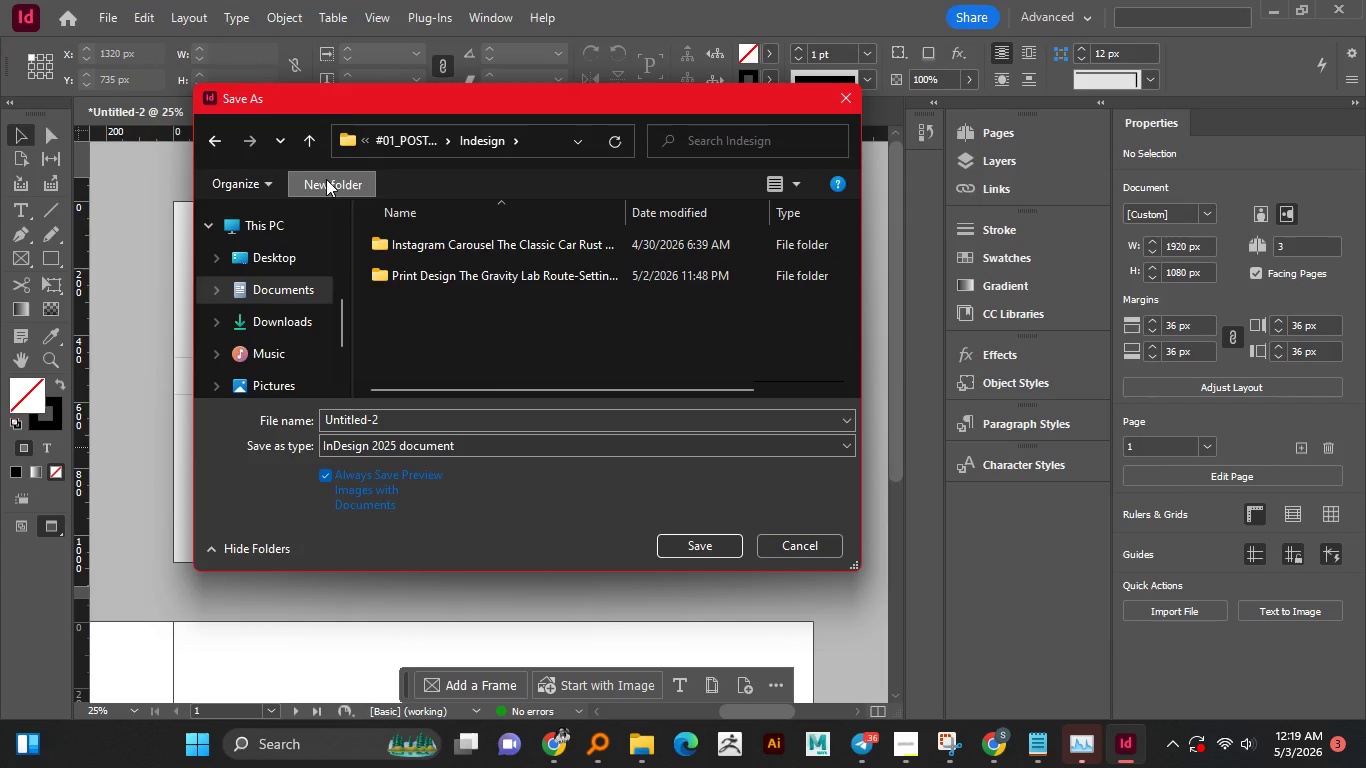 
left_click([326, 179])